 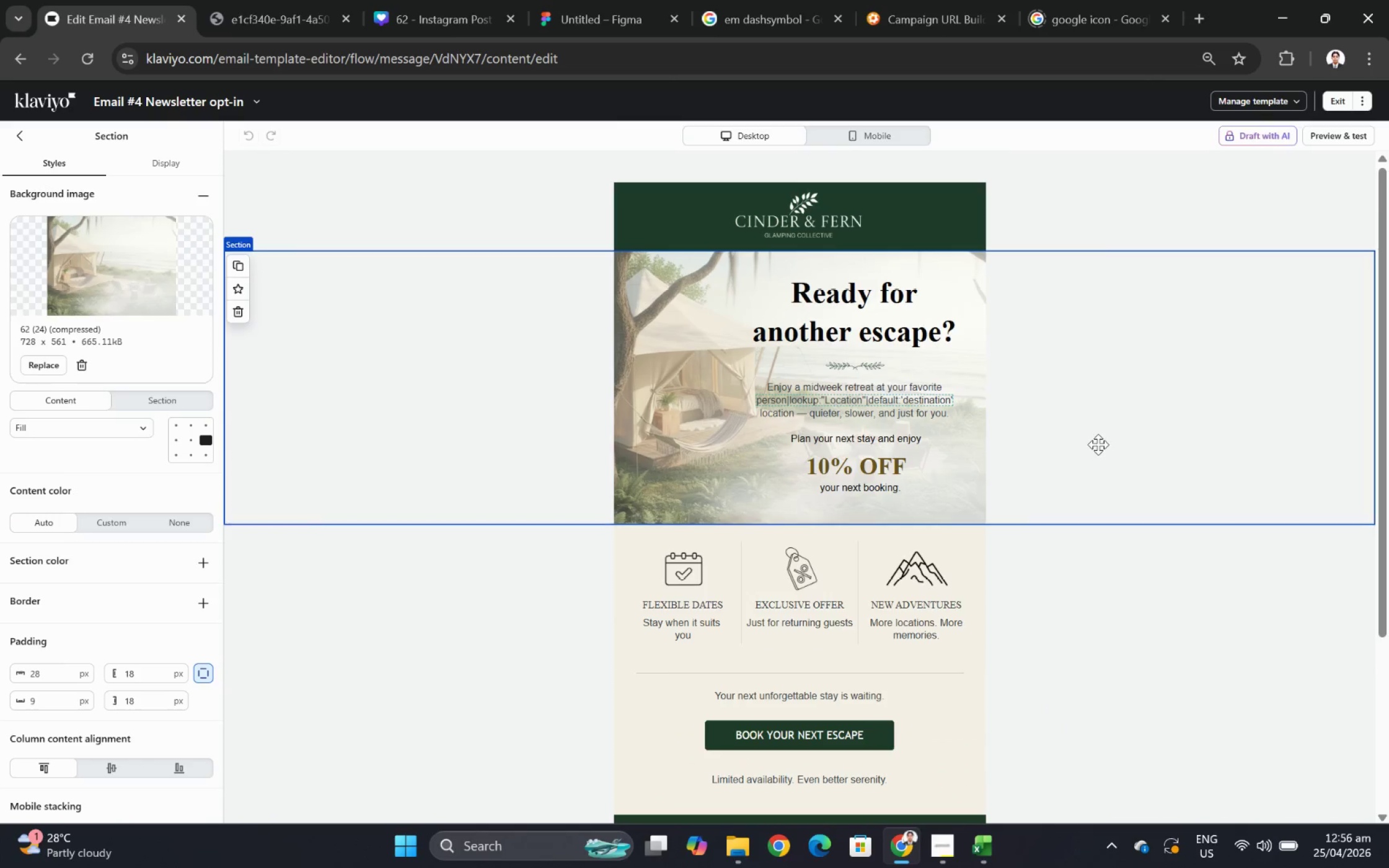 
left_click([858, 323])
 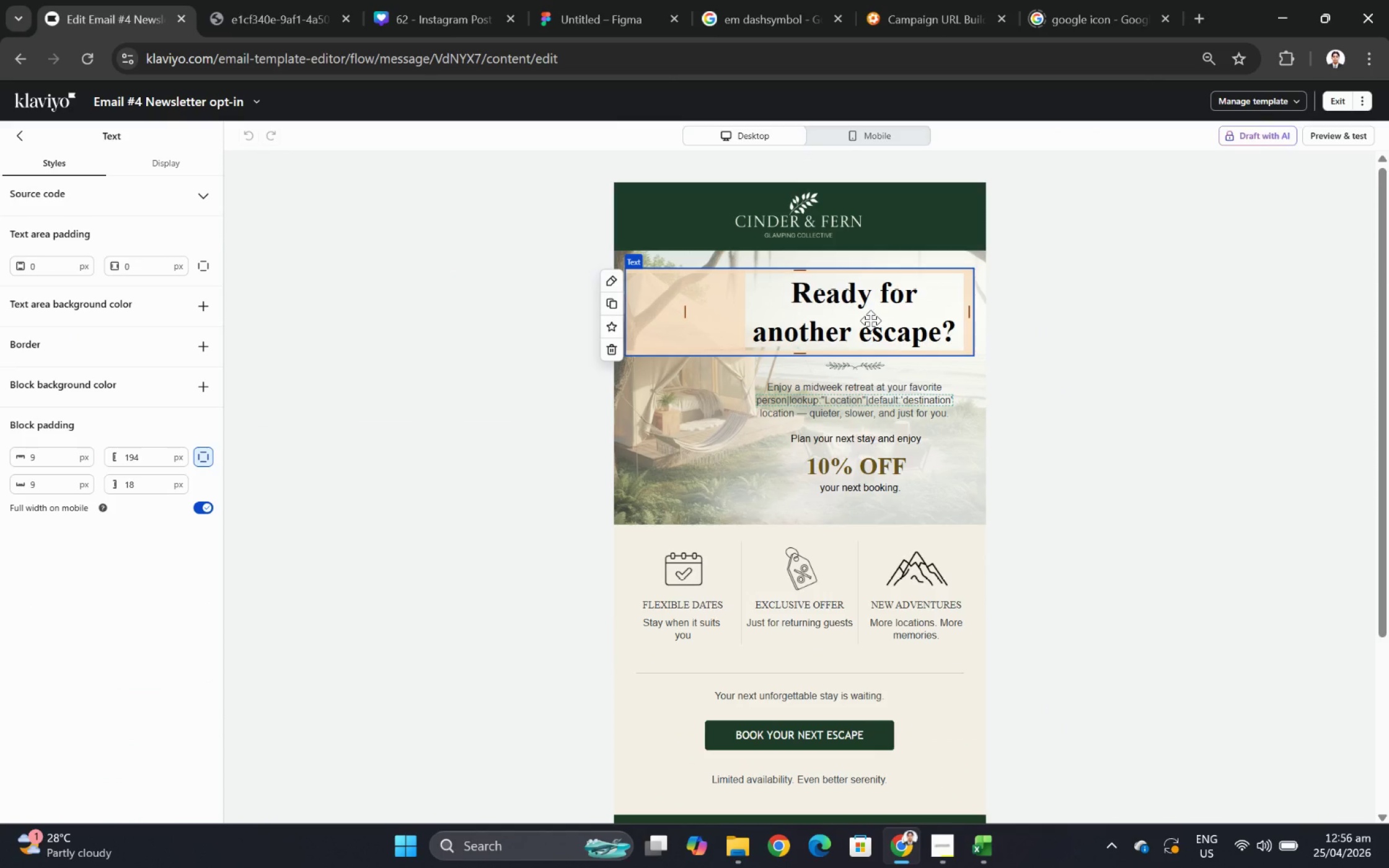 
double_click([870, 320])
 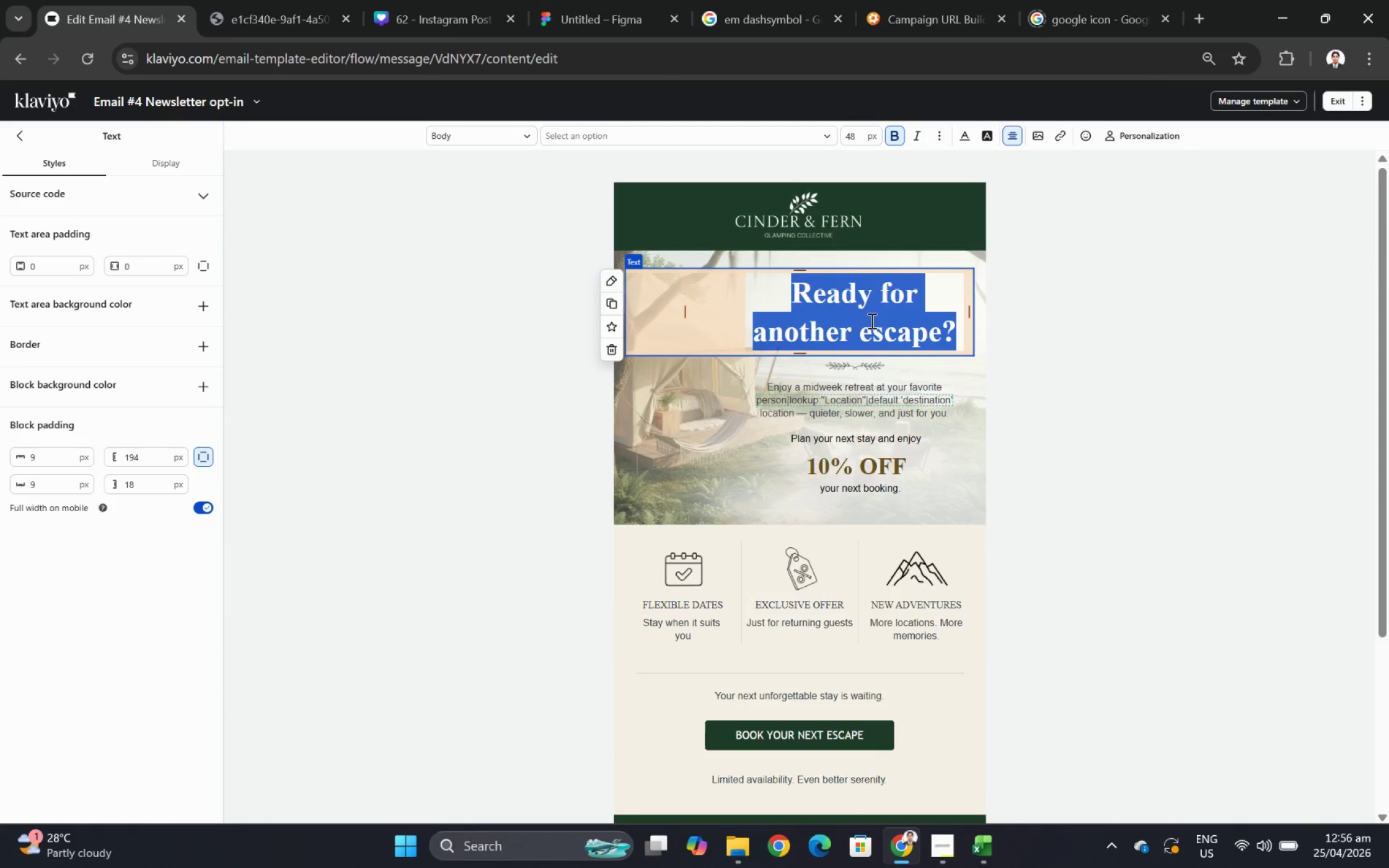 
wait(7.47)
 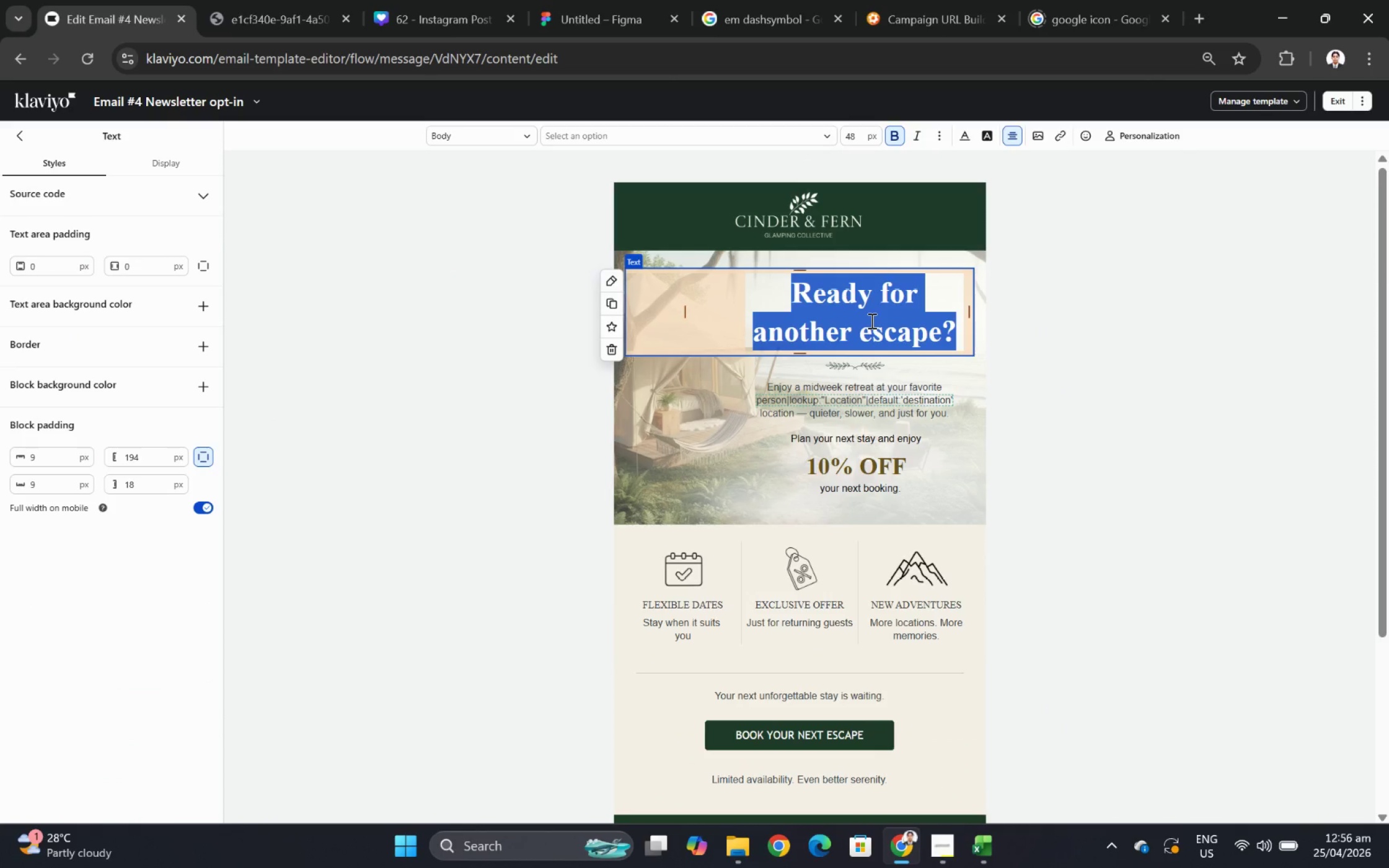 
type(Something)
 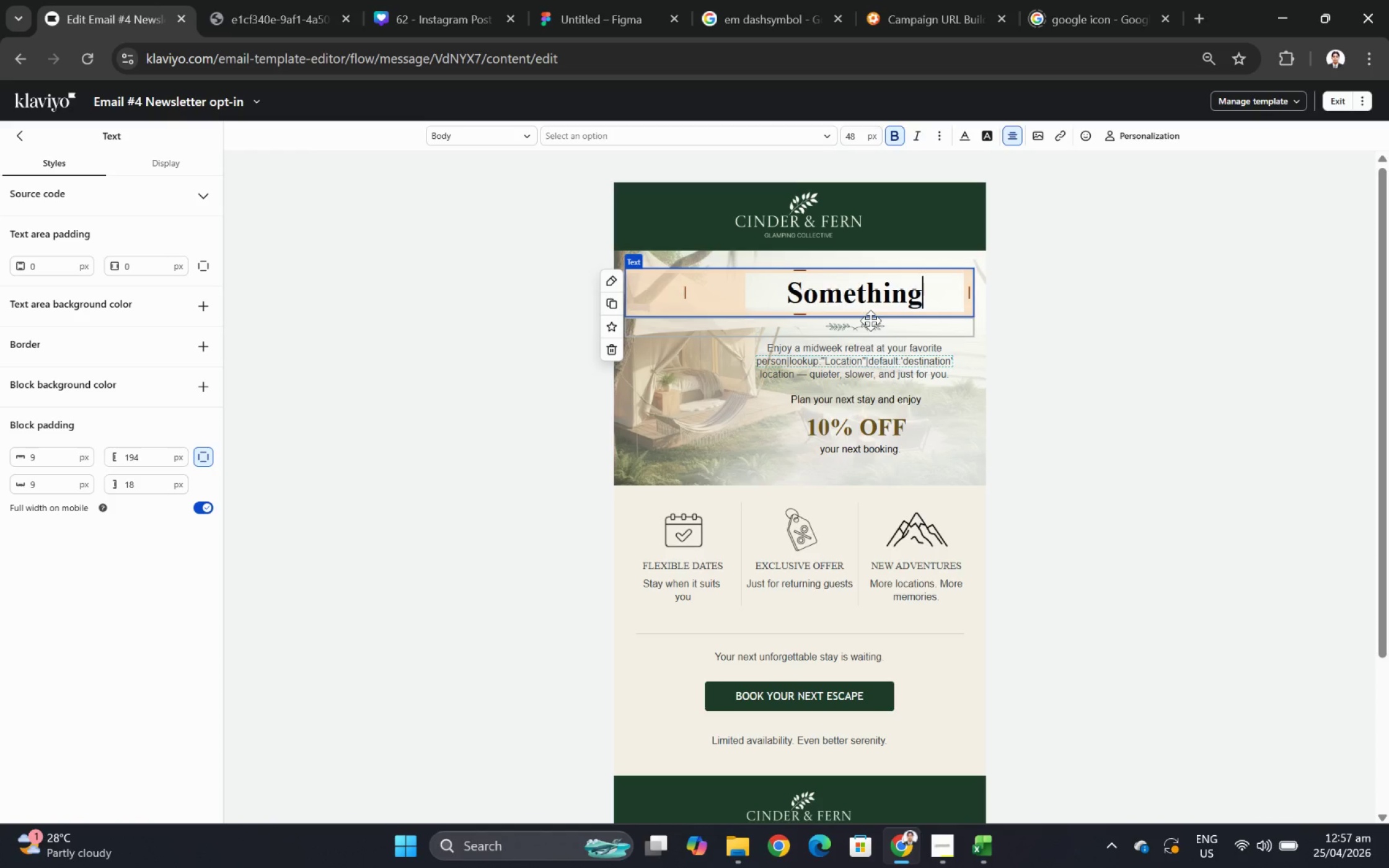 
wait(27.11)
 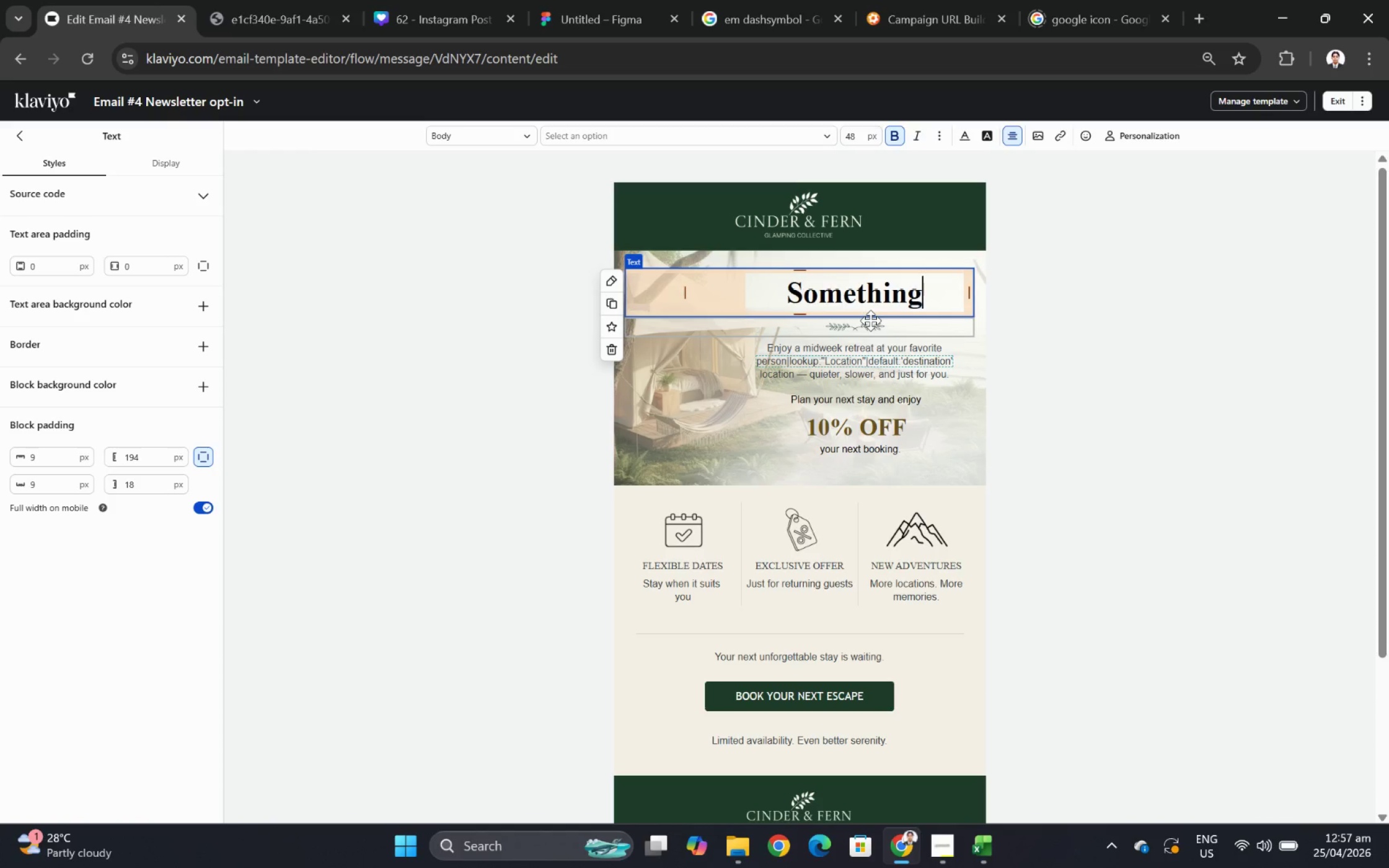 
type( new is on the horizon)
 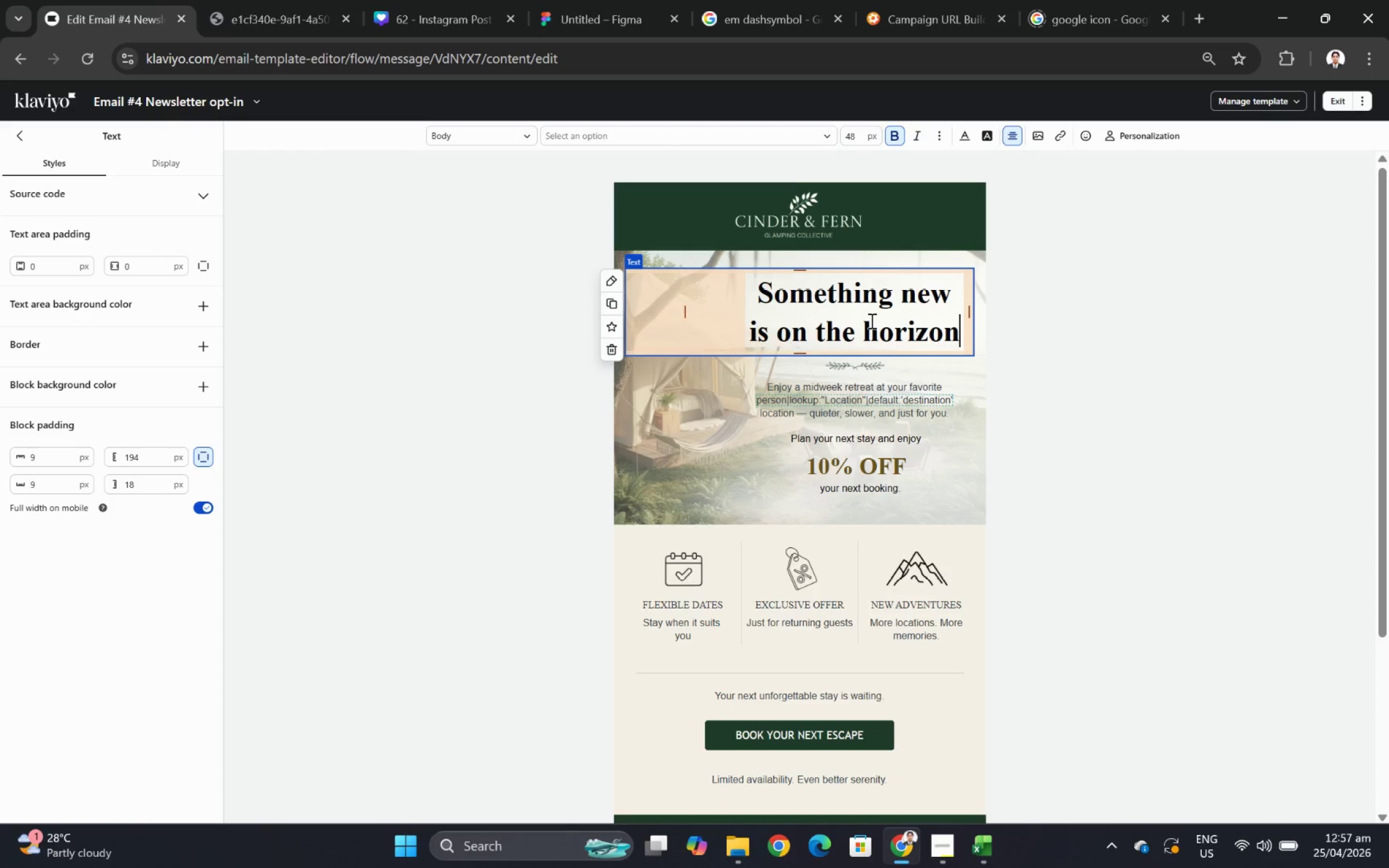 
left_click([1045, 403])
 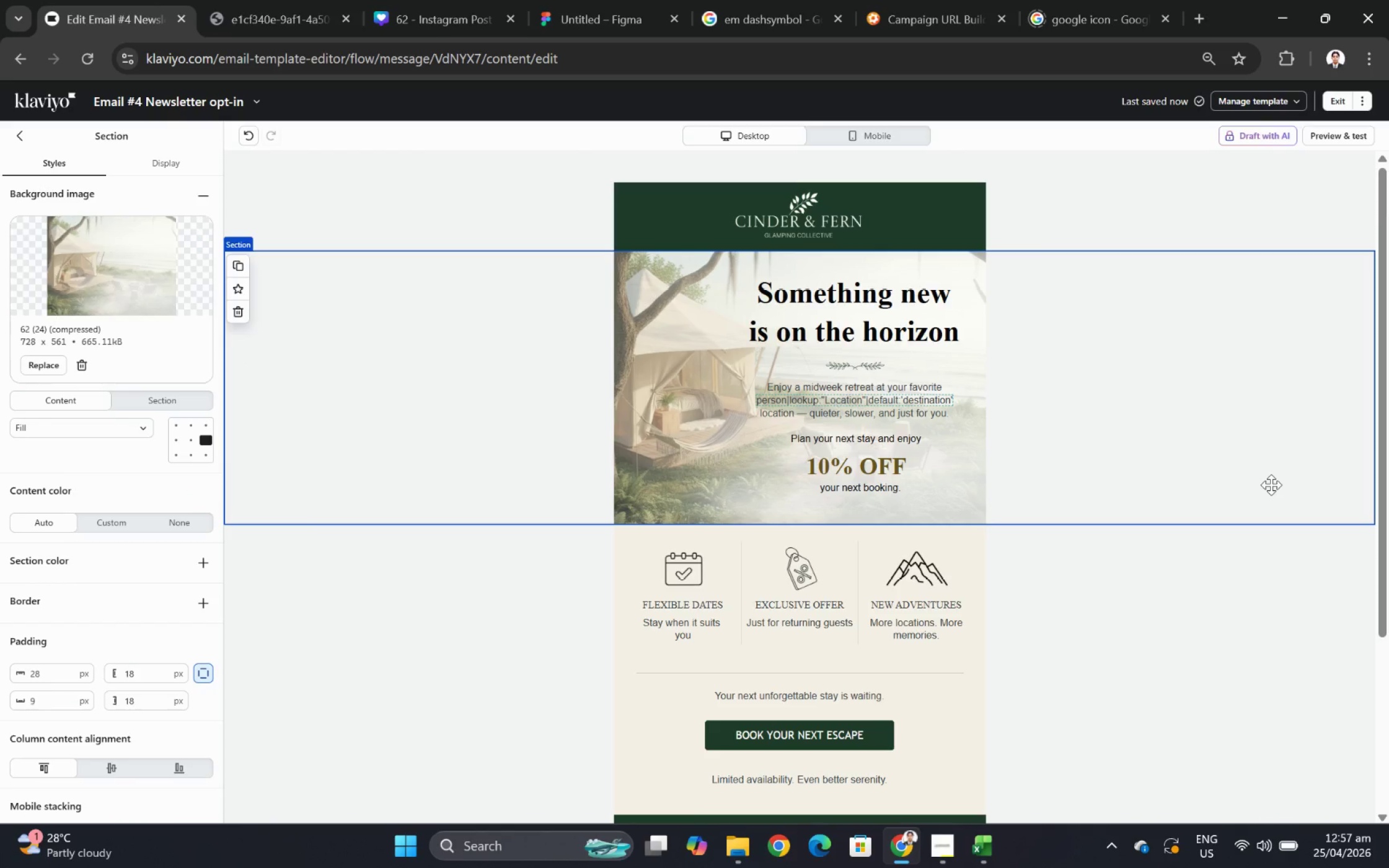 
scroll: coordinate [1210, 608], scroll_direction: none, amount: 0.0
 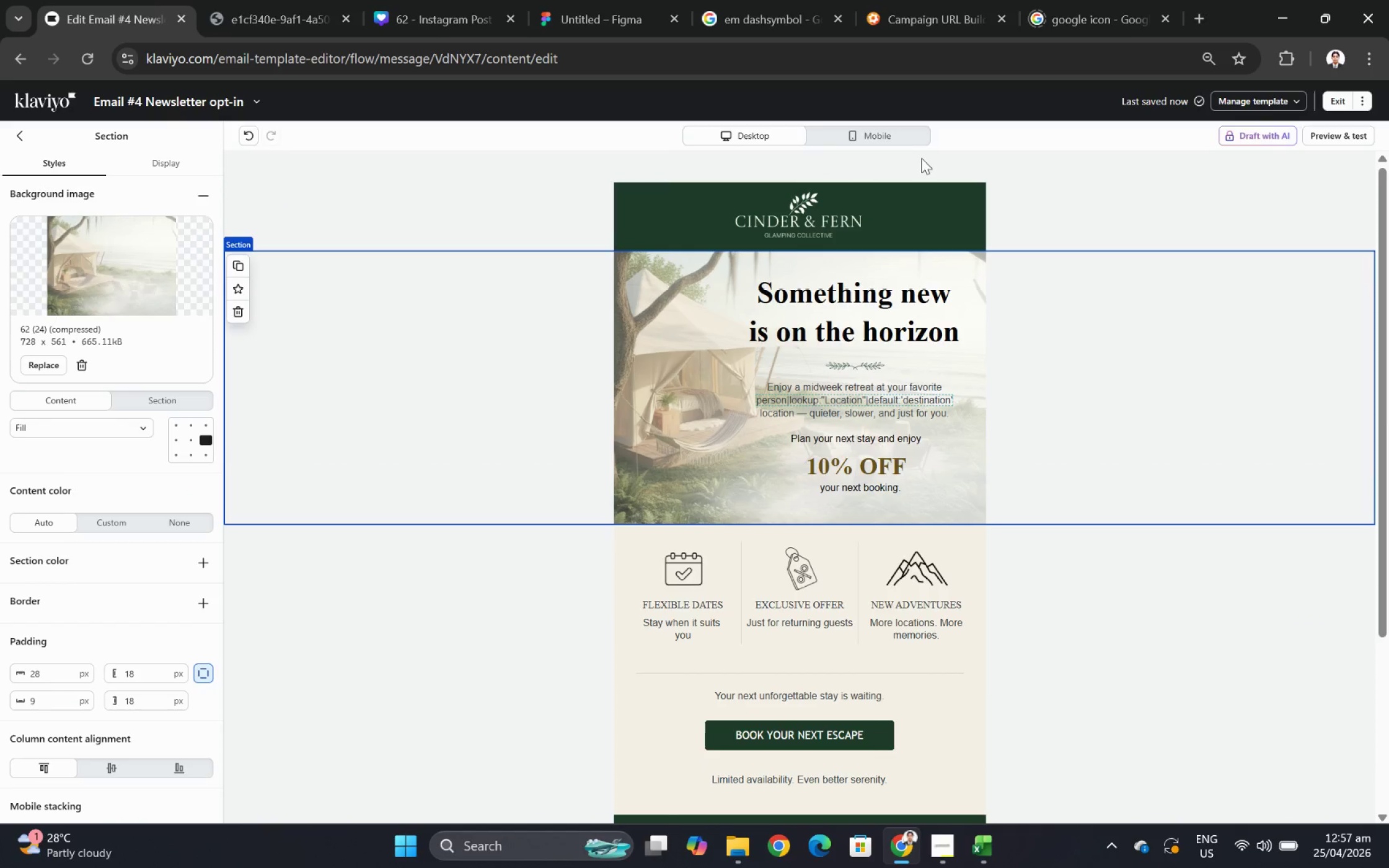 
left_click([865, 139])
 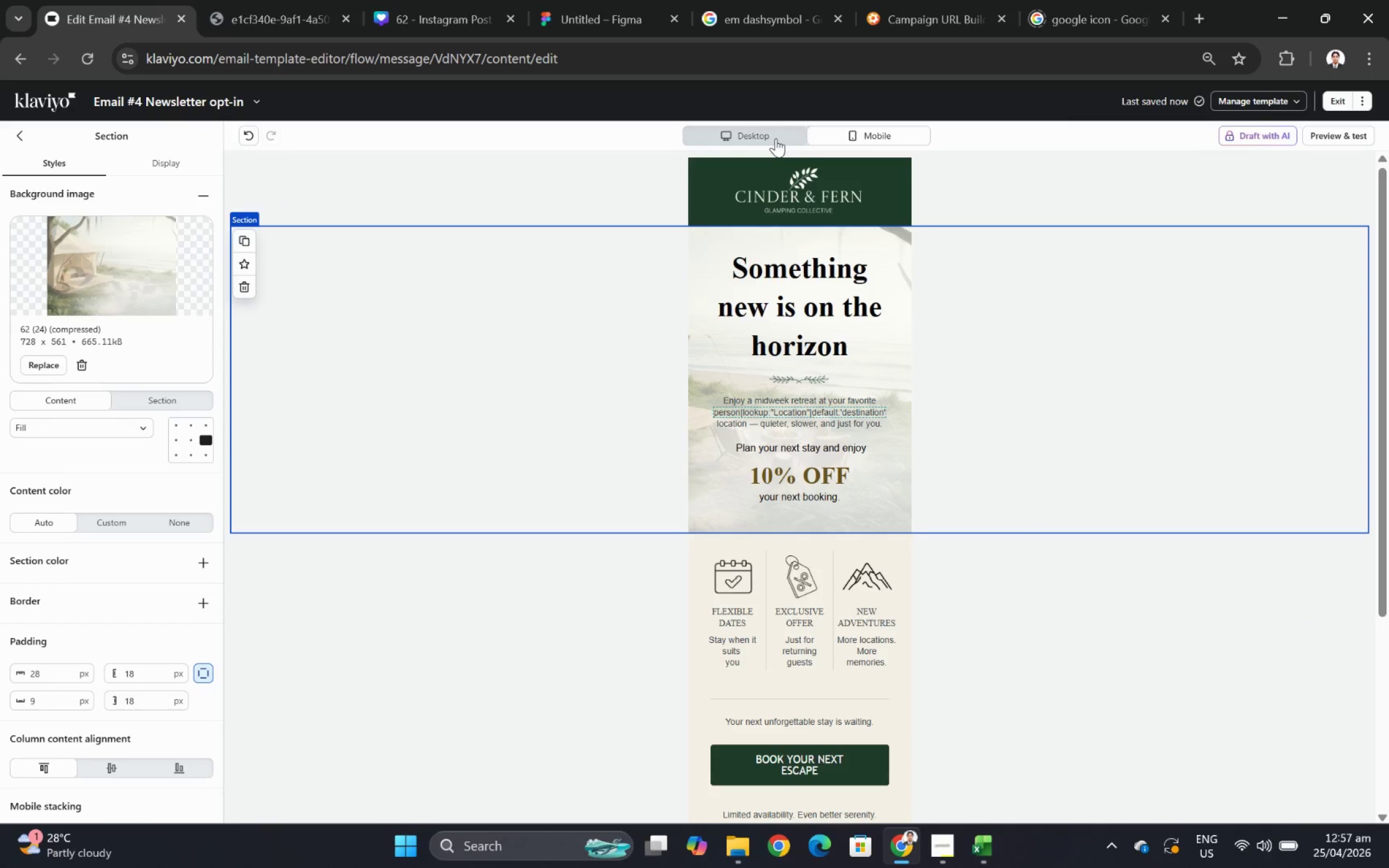 
left_click([775, 138])
 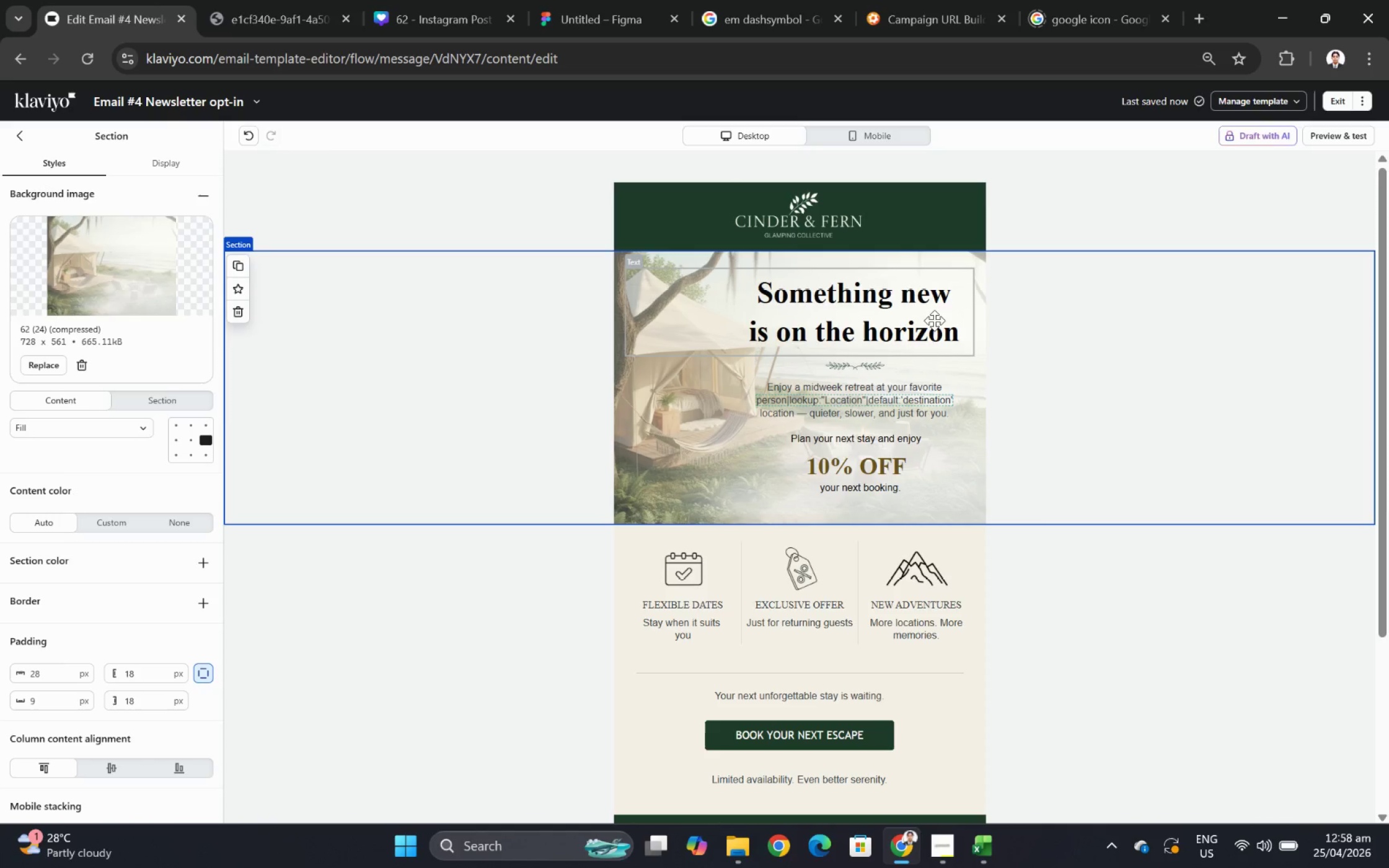 
wait(36.92)
 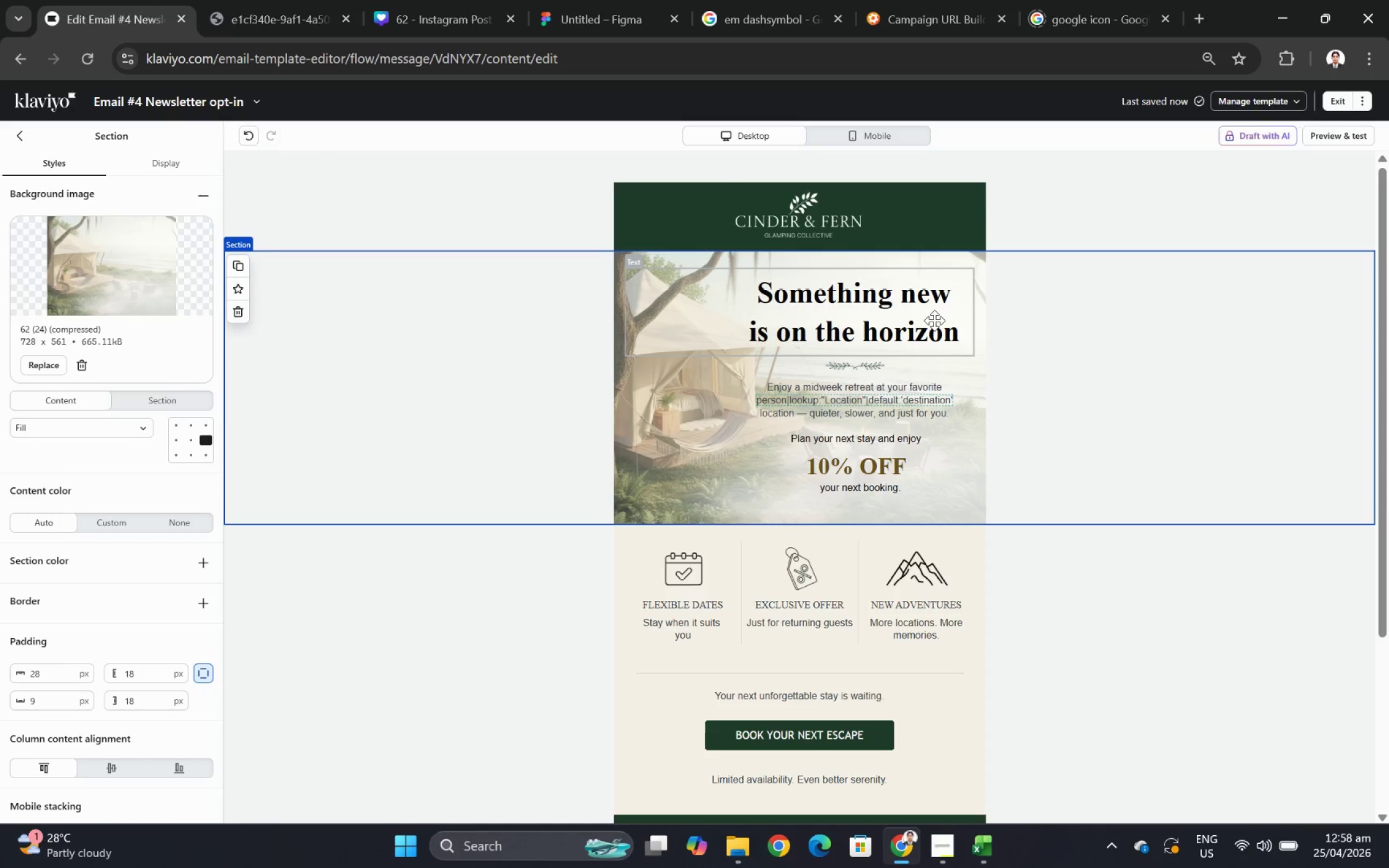 
left_click([942, 841])